 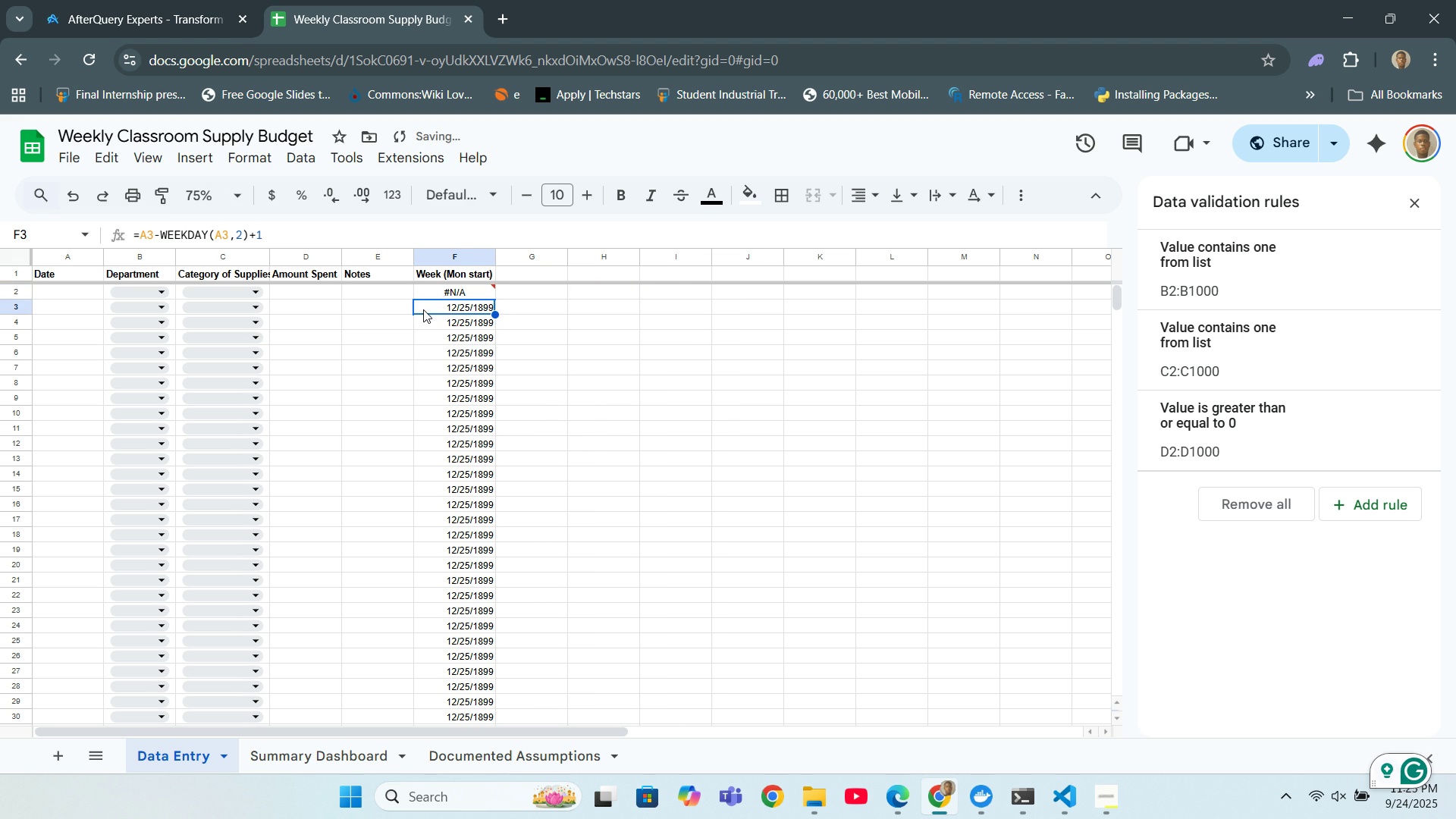 
left_click([455, 300])
 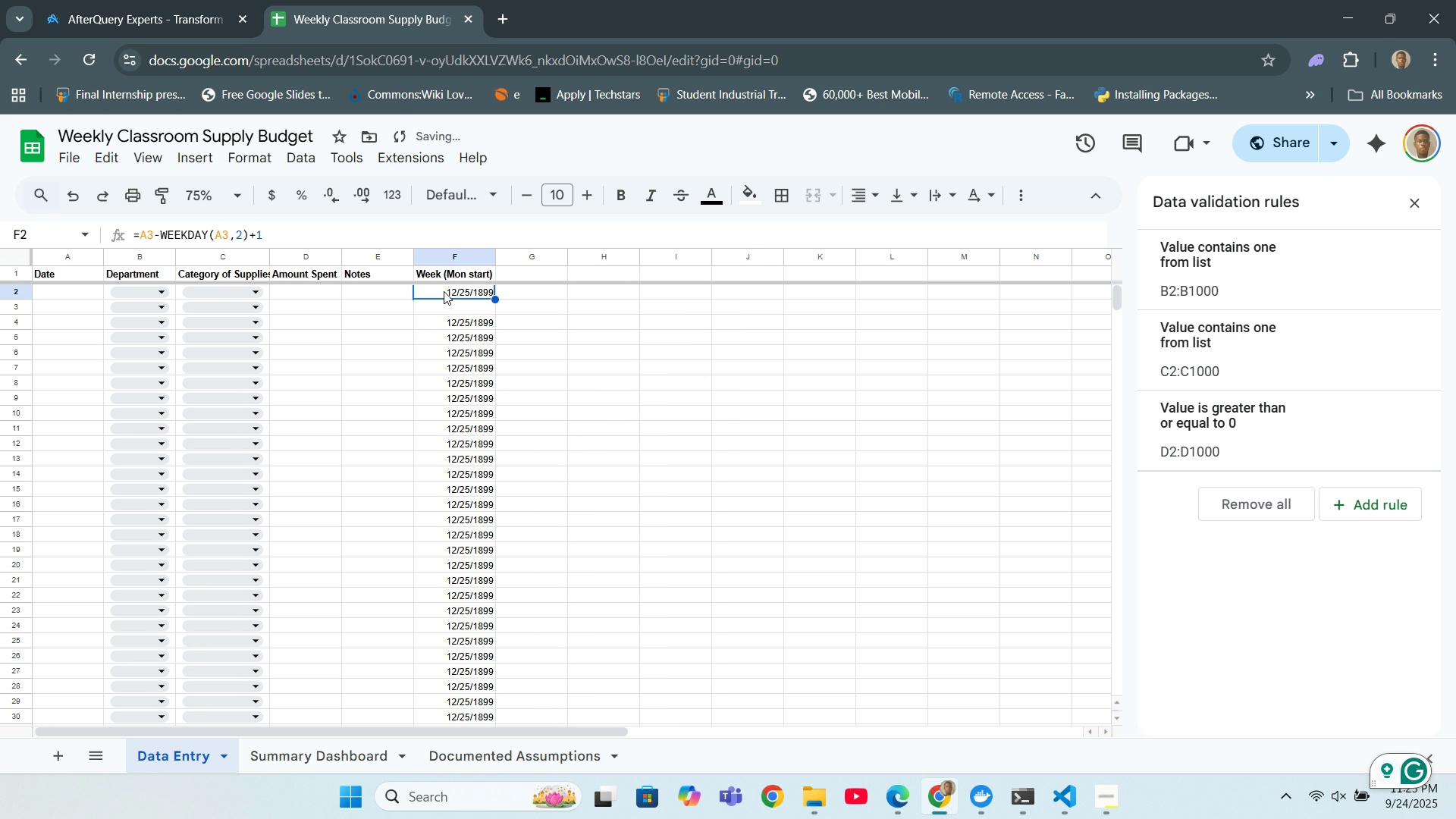 
left_click([444, 291])
 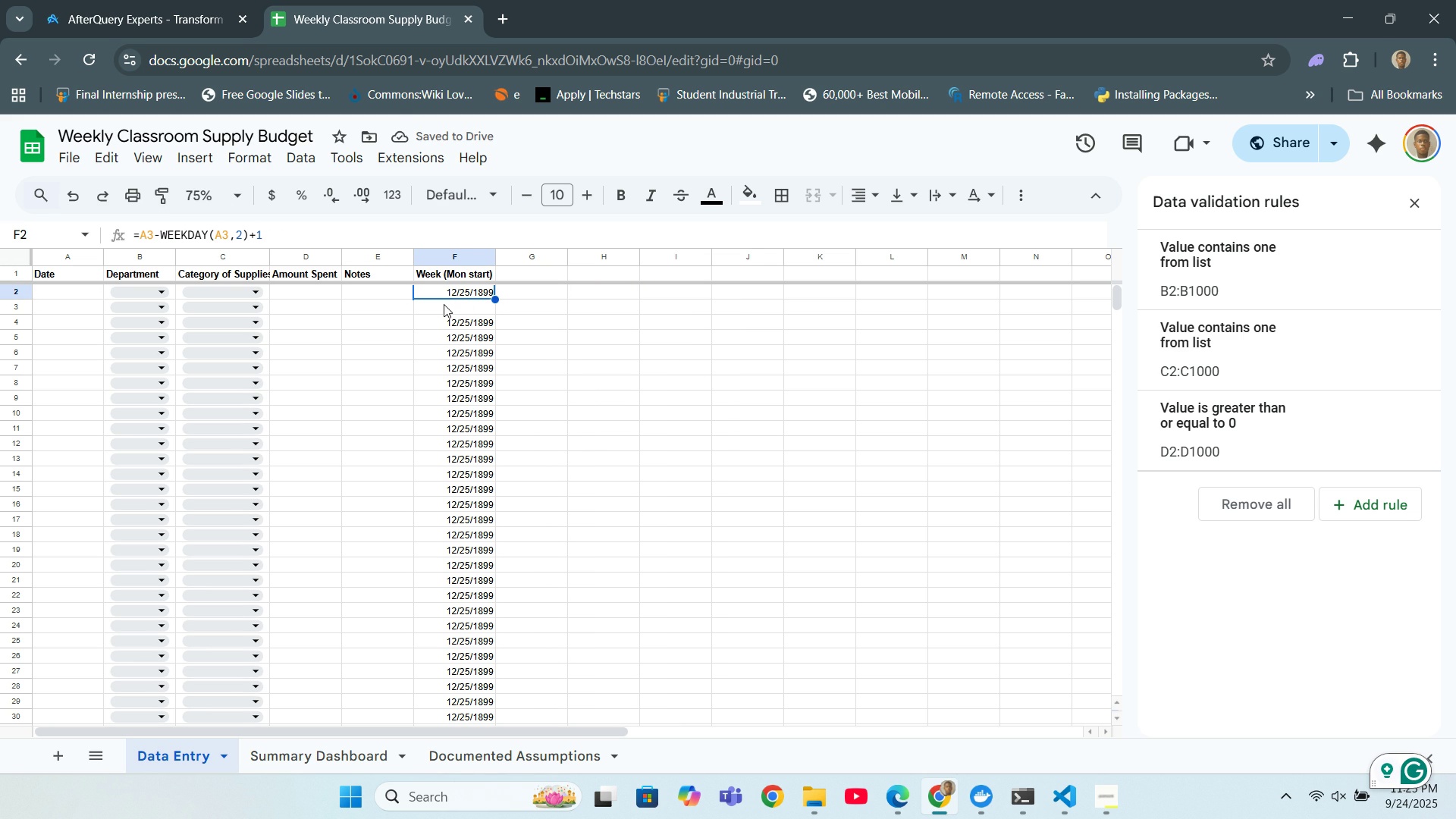 
left_click([444, 304])
 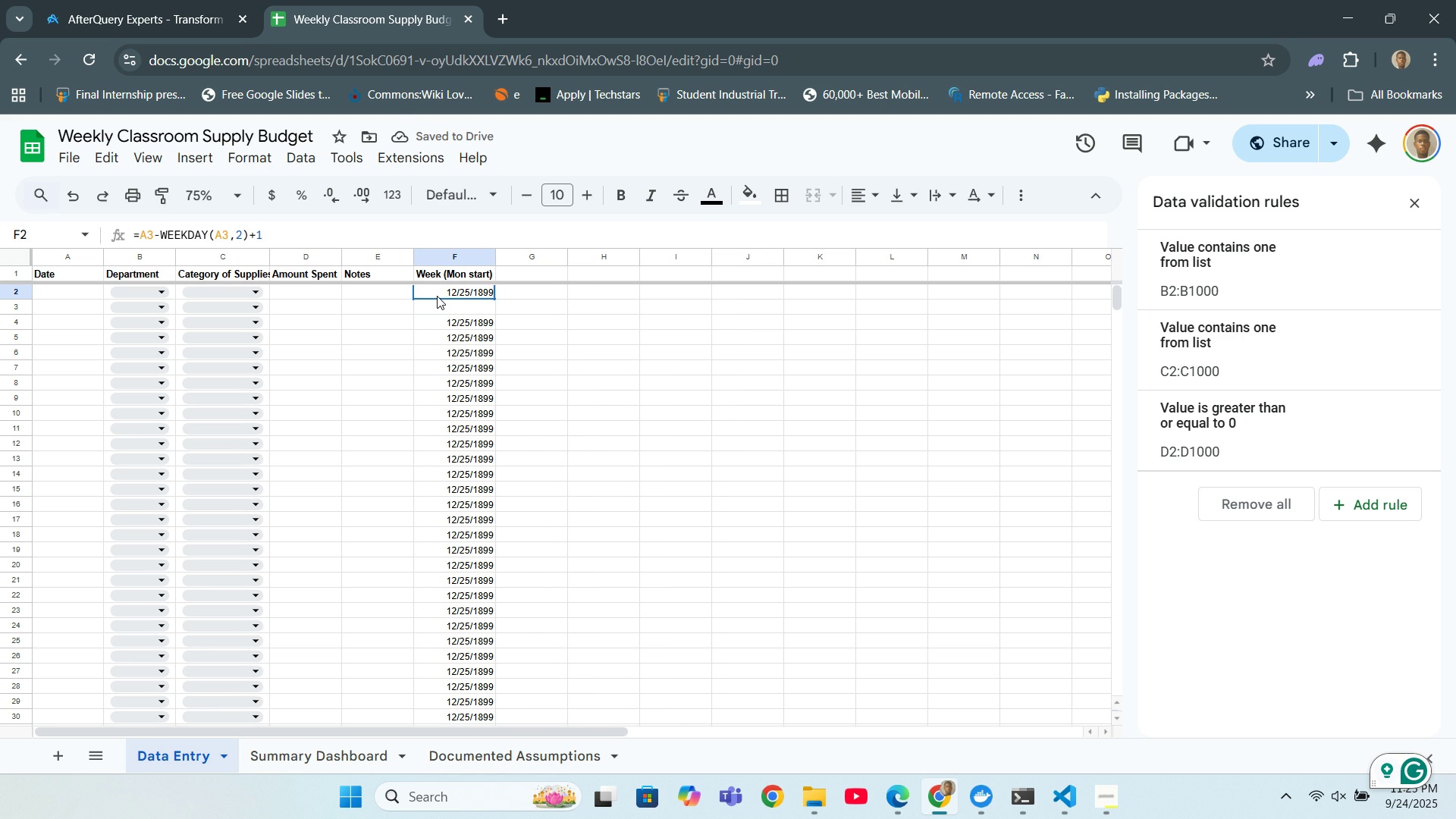 
left_click([437, 296])
 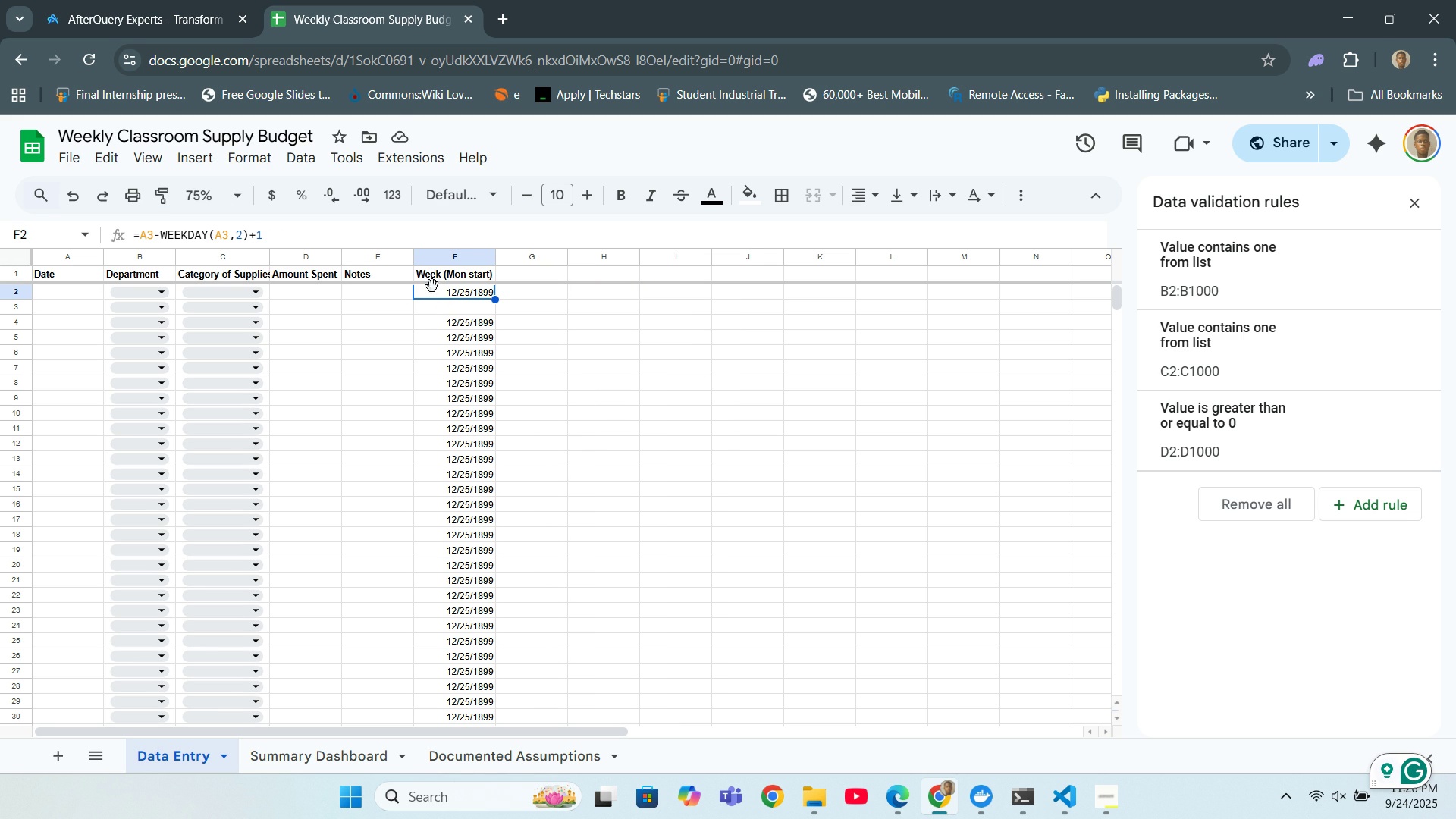 
scroll: coordinate [438, 330], scroll_direction: up, amount: 3.0
 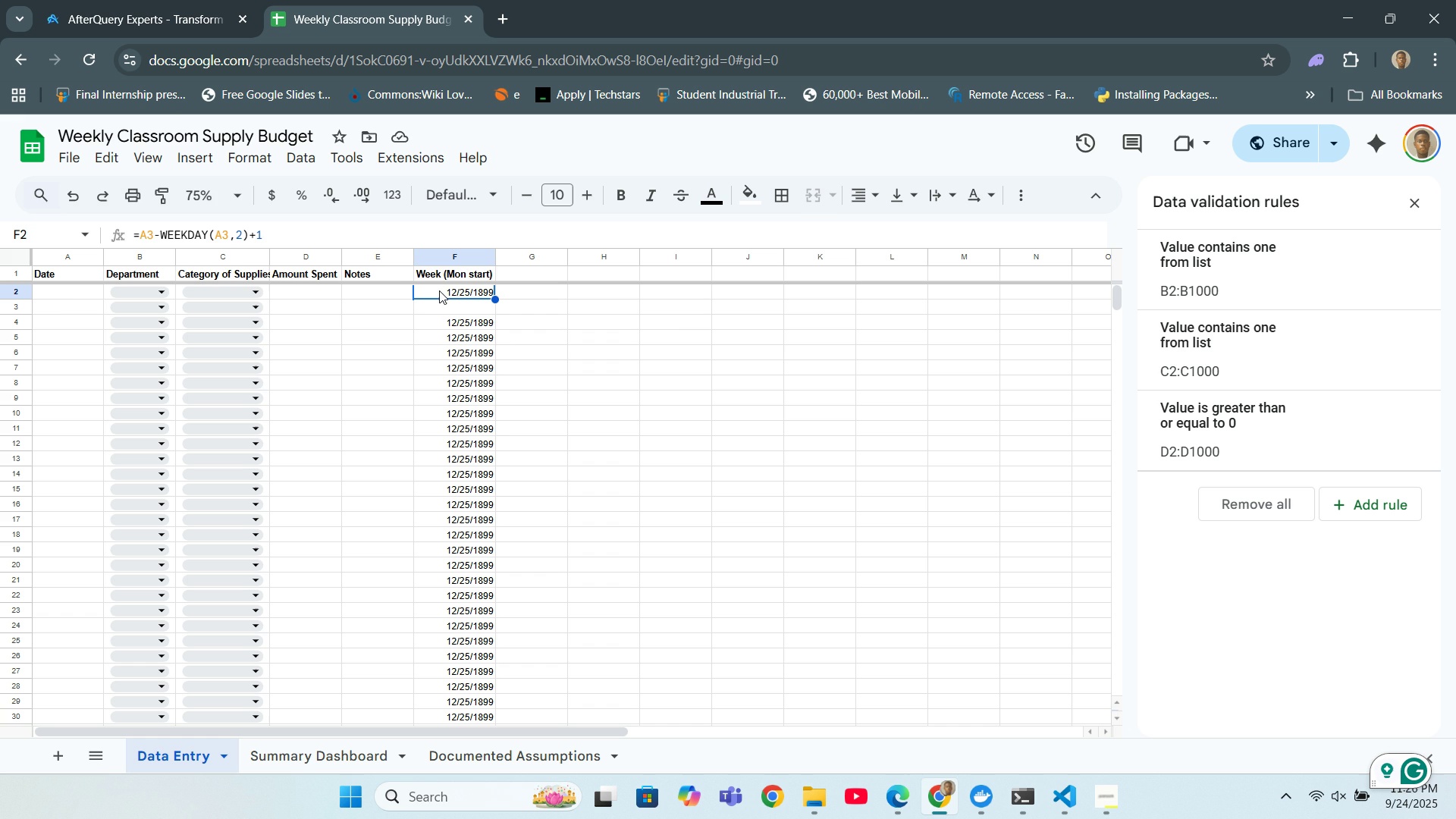 
double_click([439, 290])
 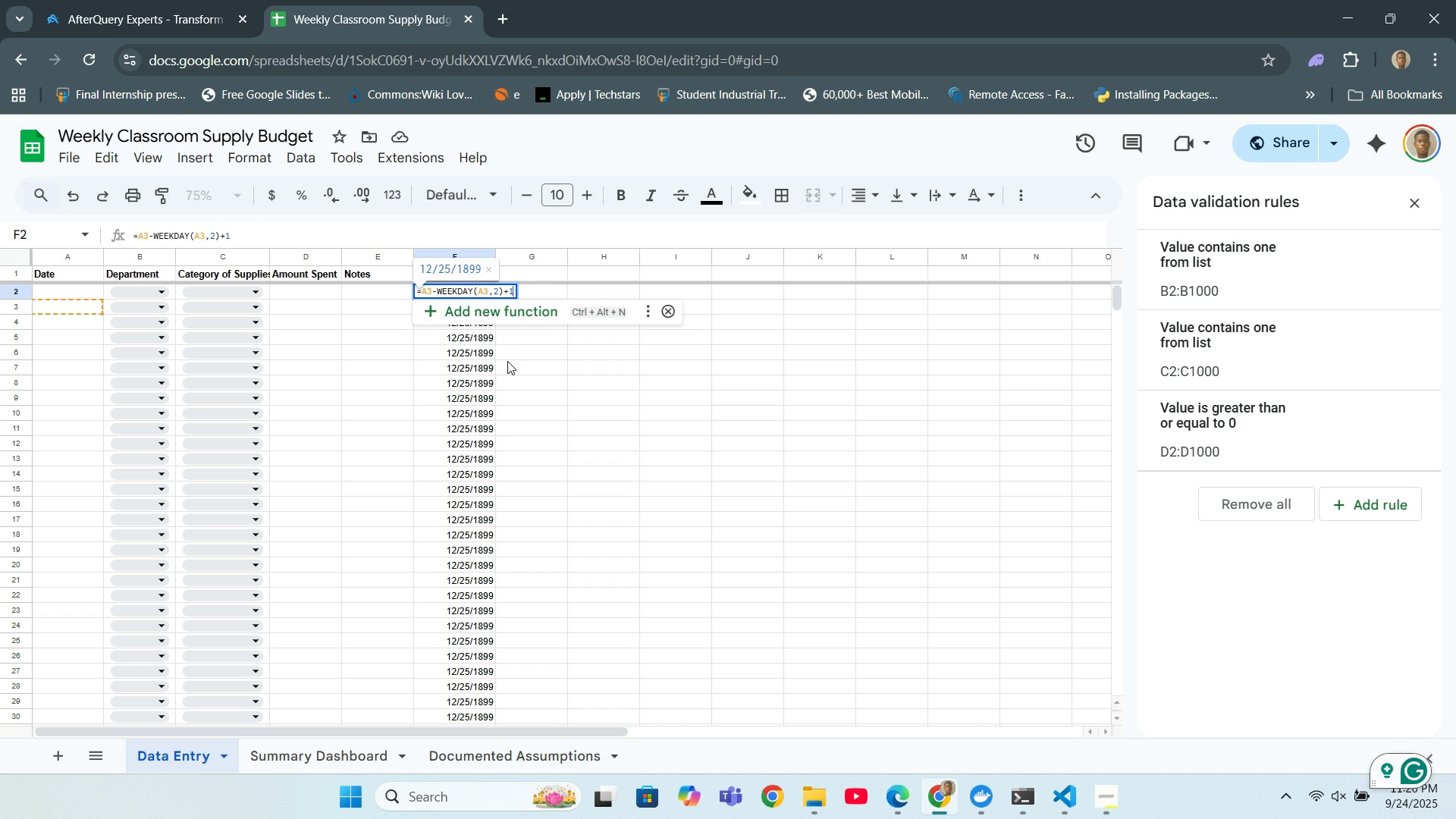 
left_click([509, 361])